 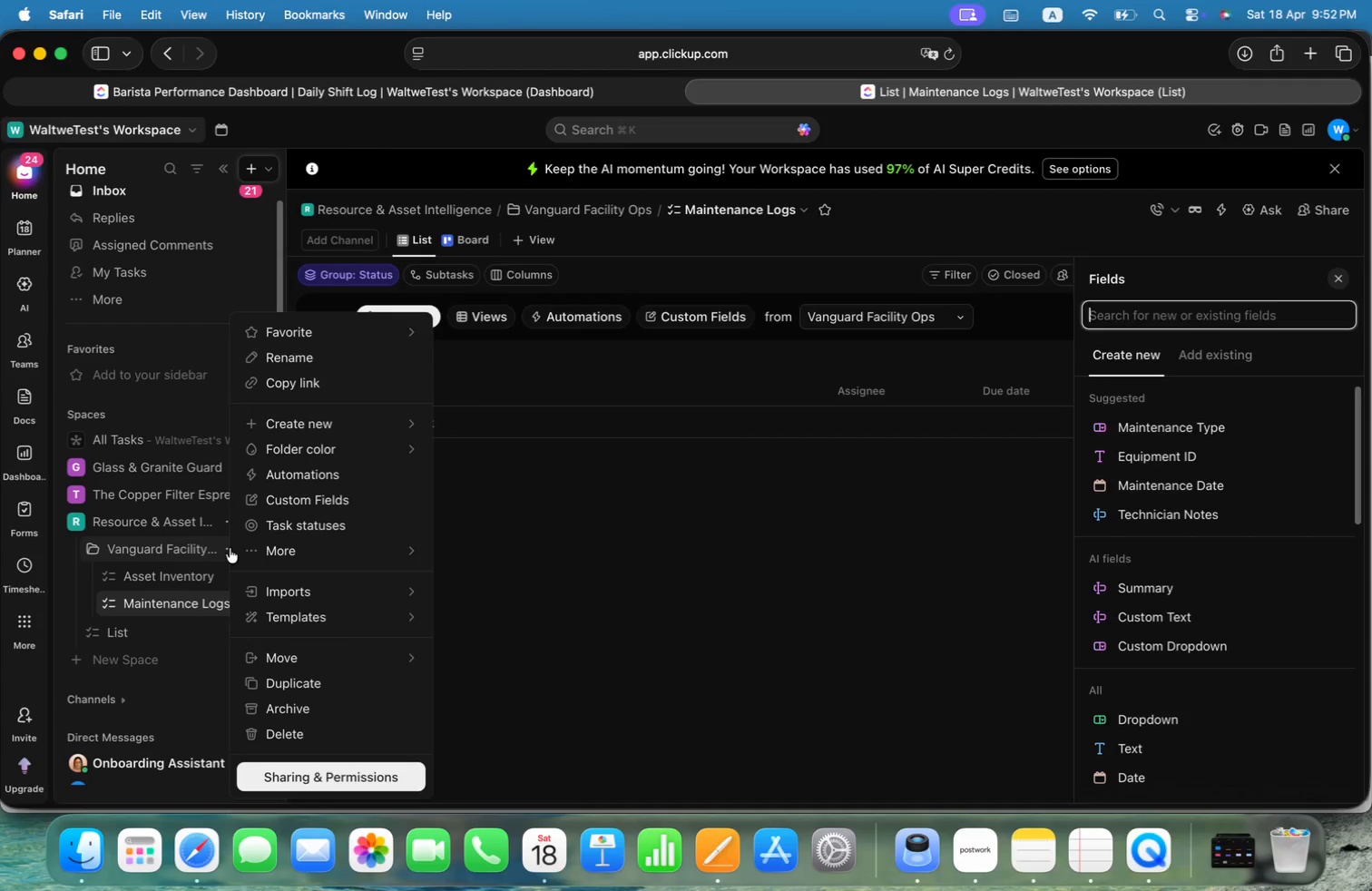 
left_click([497, 421])
 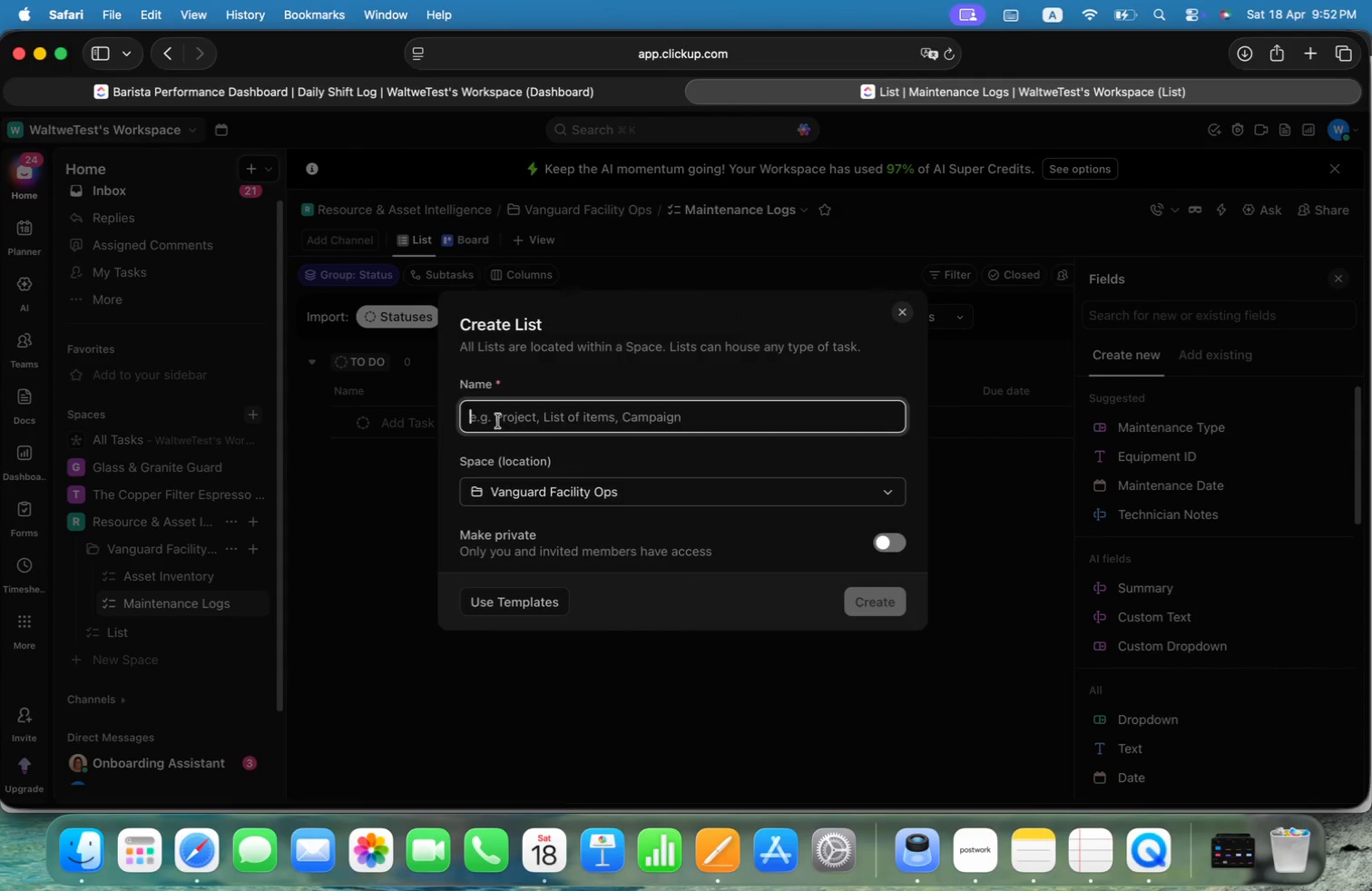 
key(Meta+V)
 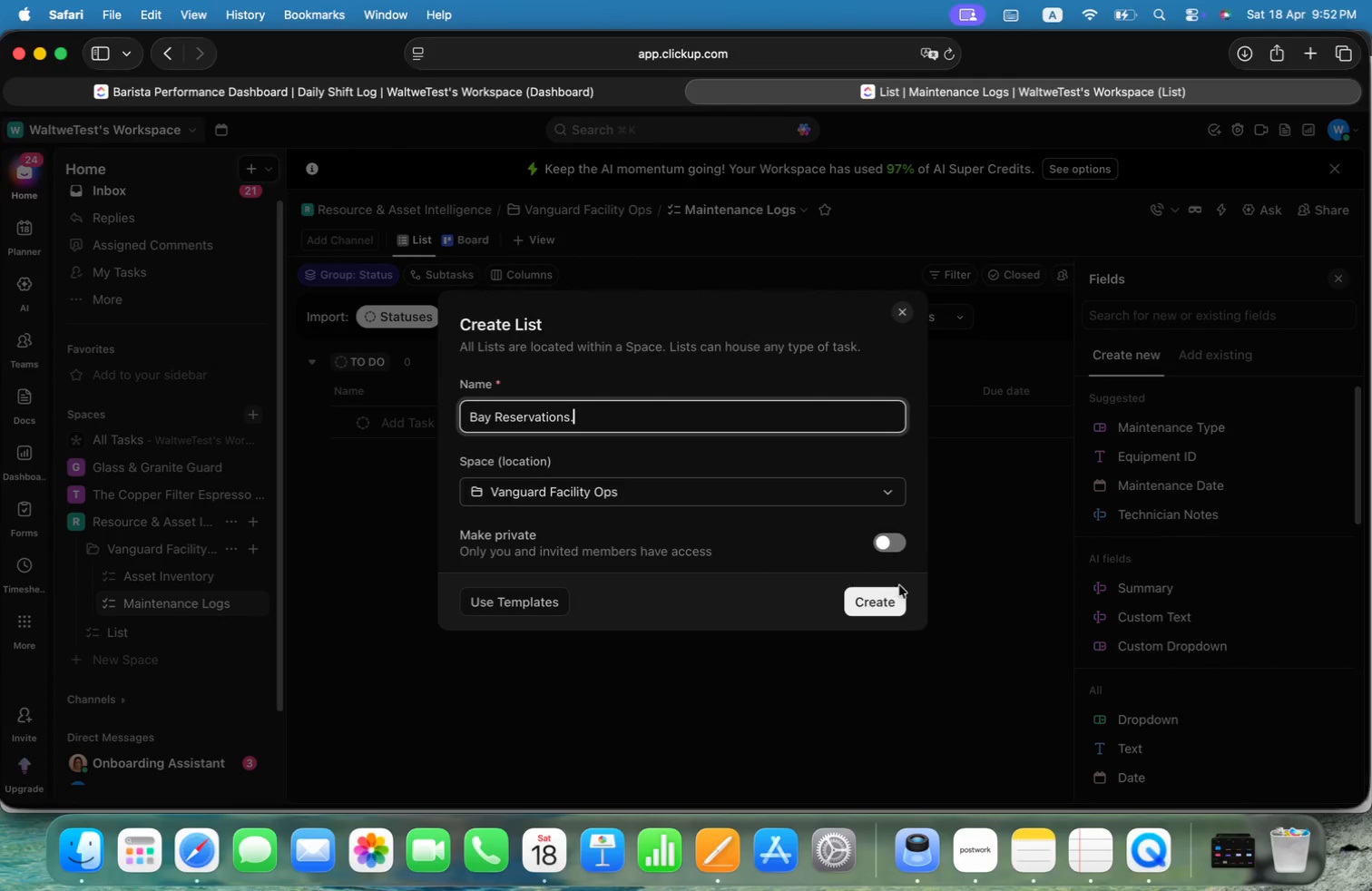 
left_click([895, 603])
 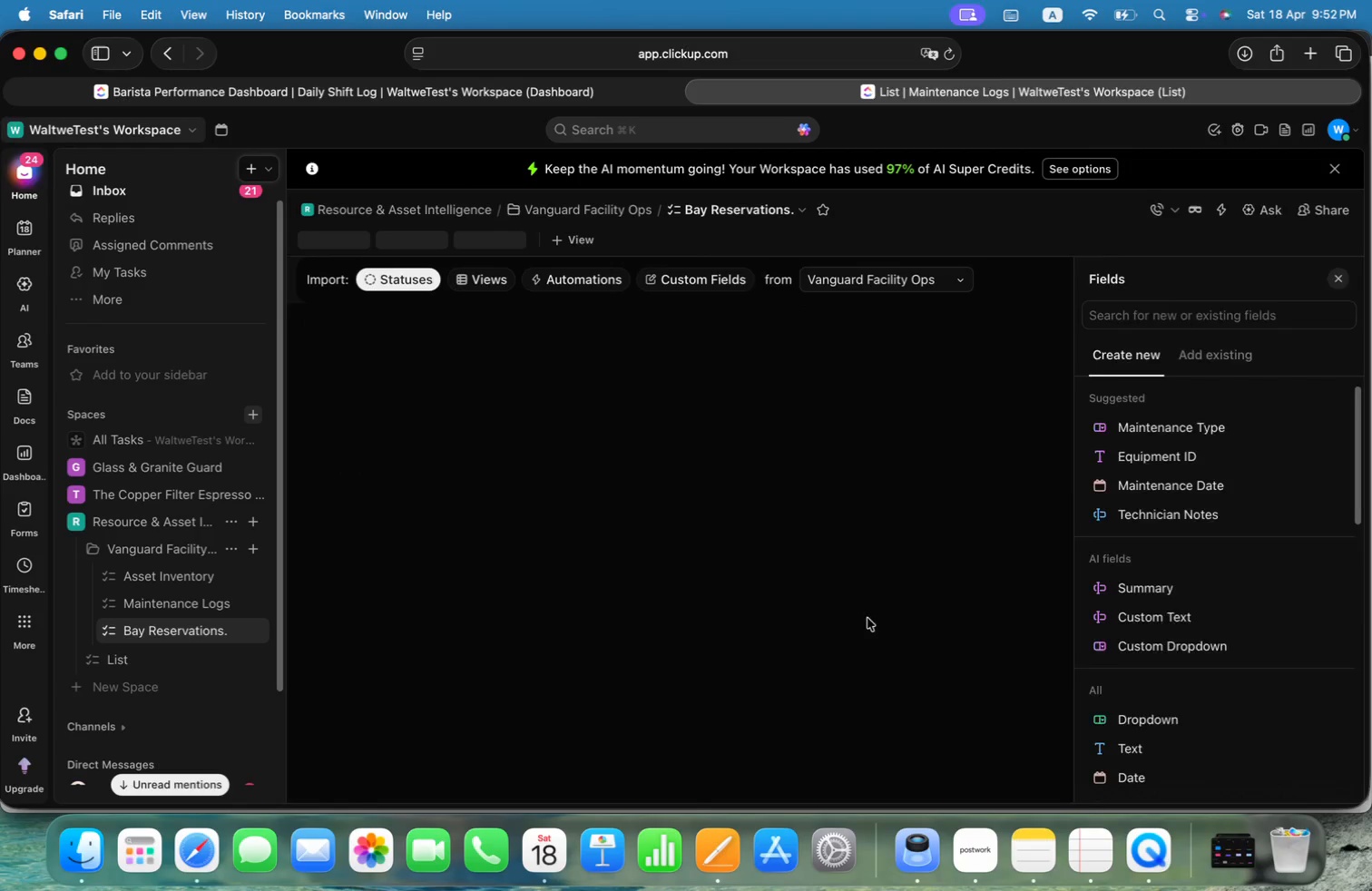 
key(Meta+CommandLeft)
 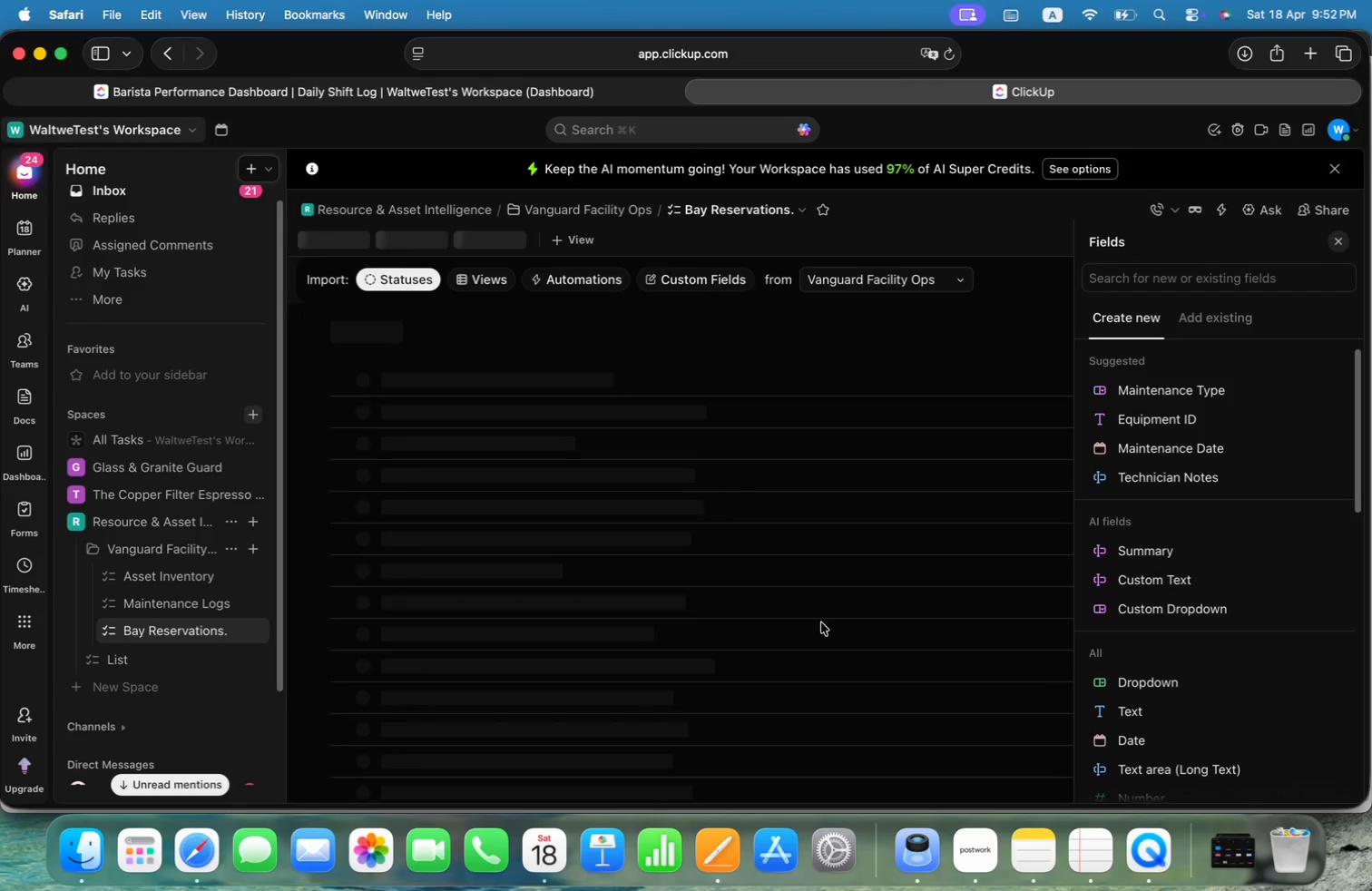 
key(Meta+Tab)